 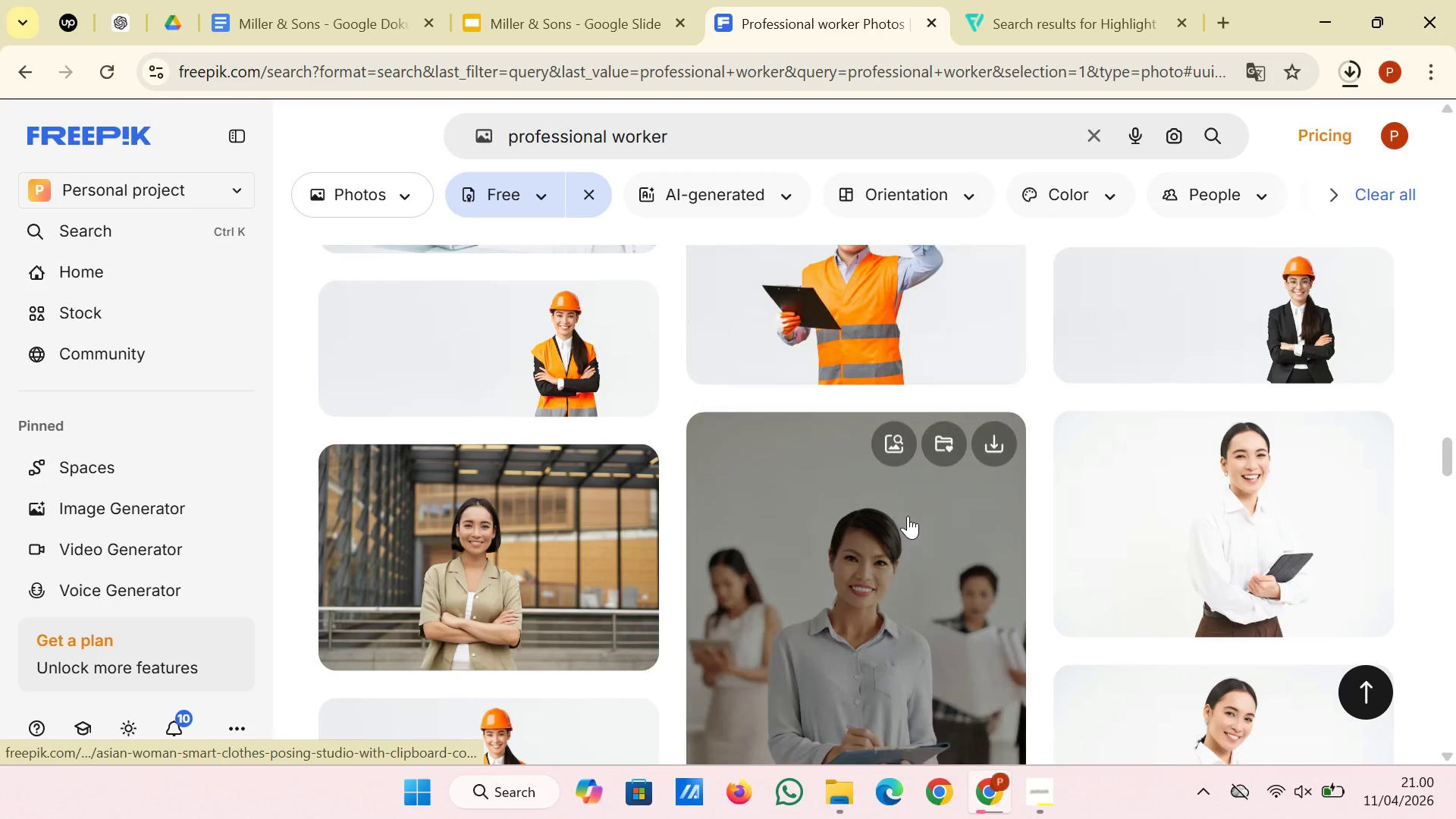 
scroll: coordinate [908, 516], scroll_direction: down, amount: 11.0
 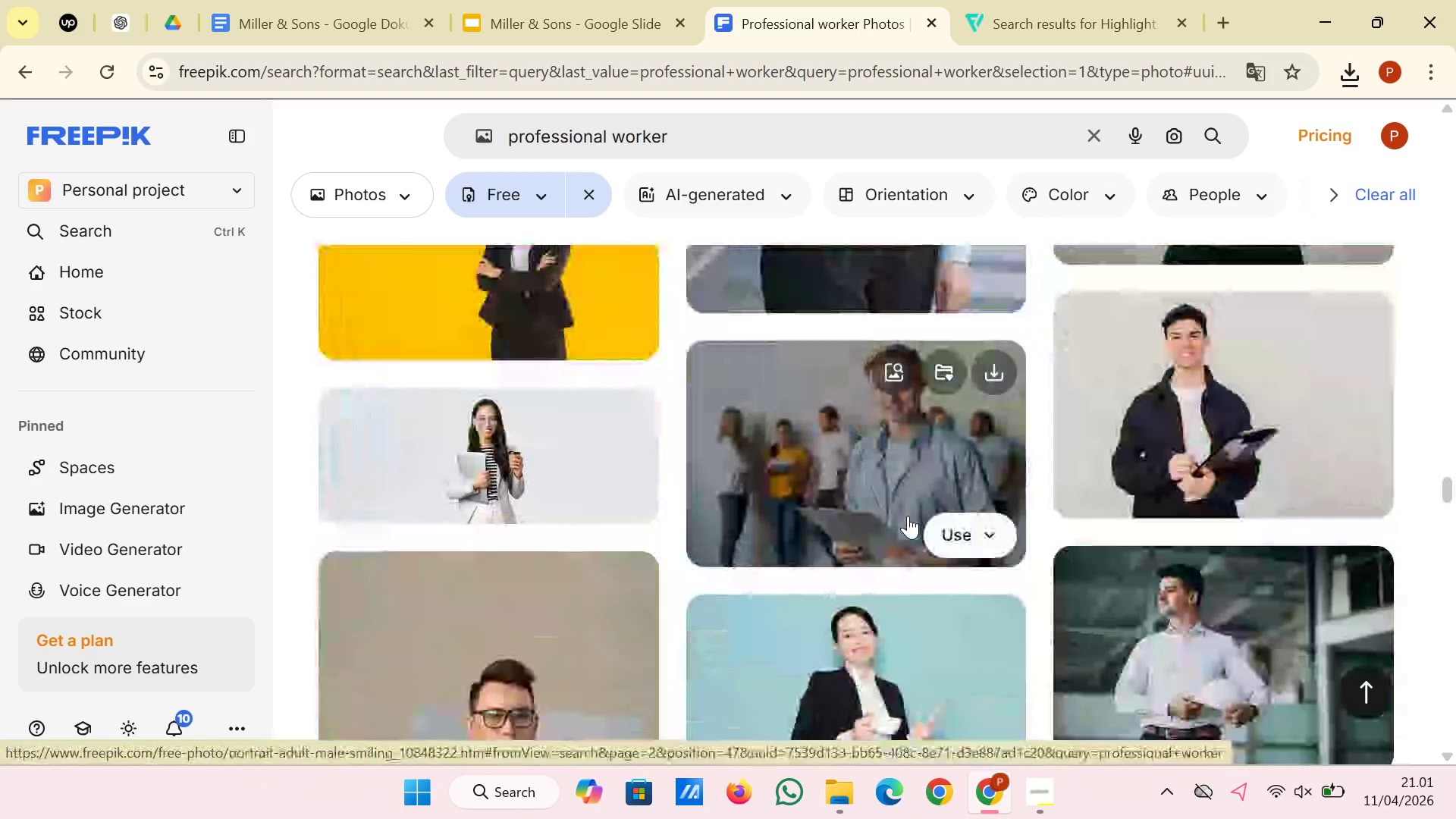 
scroll: coordinate [908, 516], scroll_direction: down, amount: 13.0
 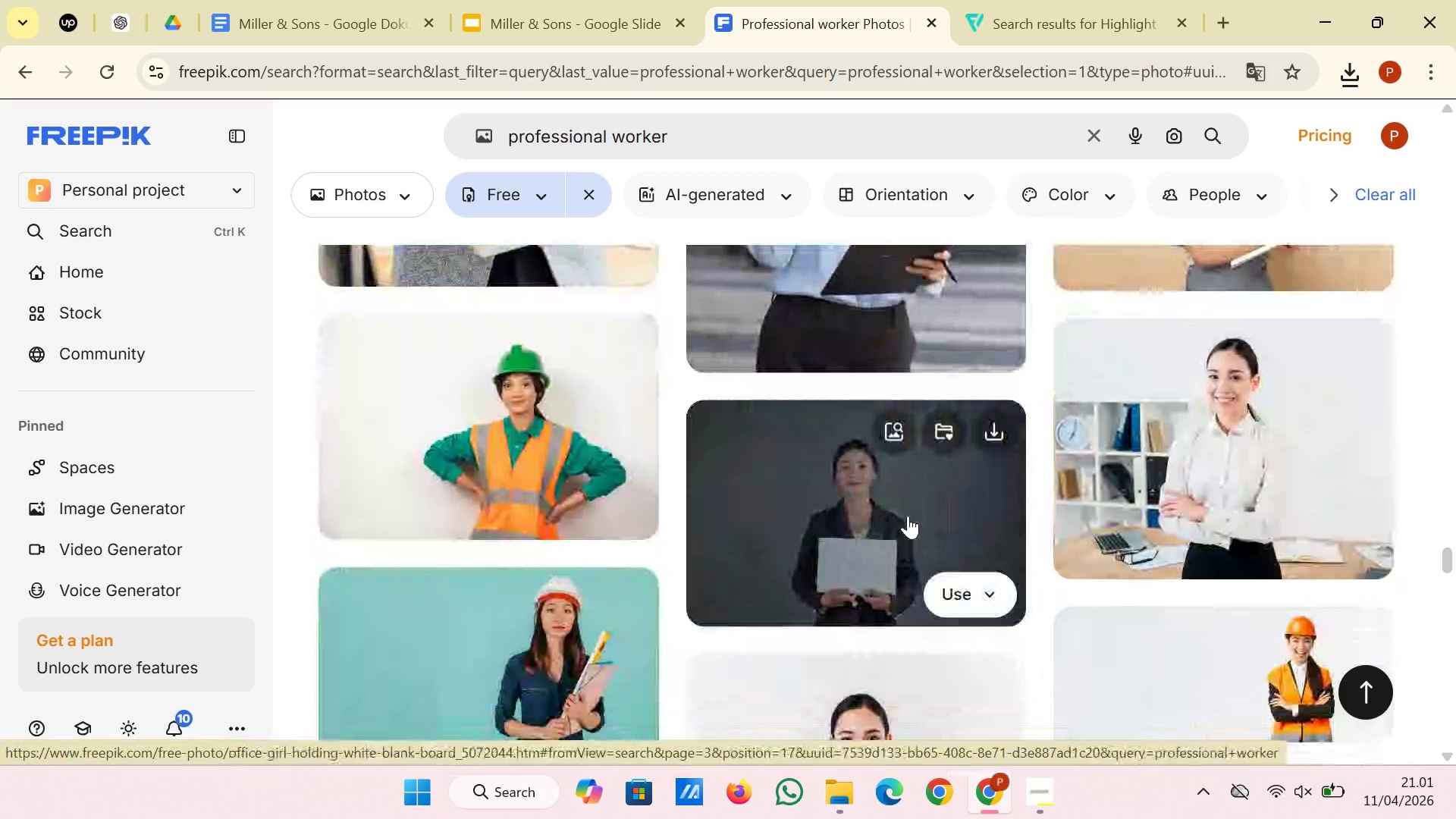 
mouse_move([969, 672])
 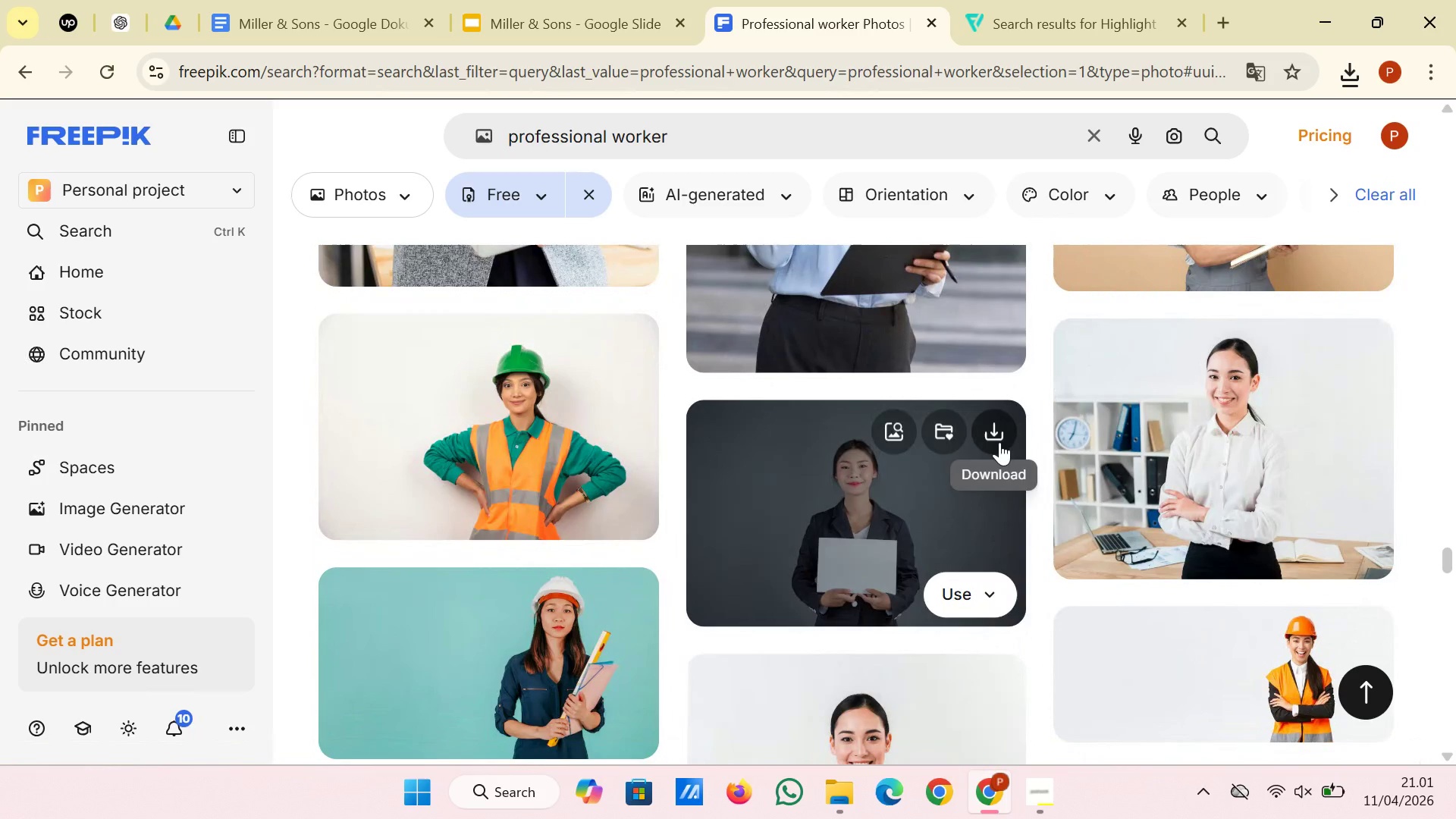 
left_click([999, 442])
 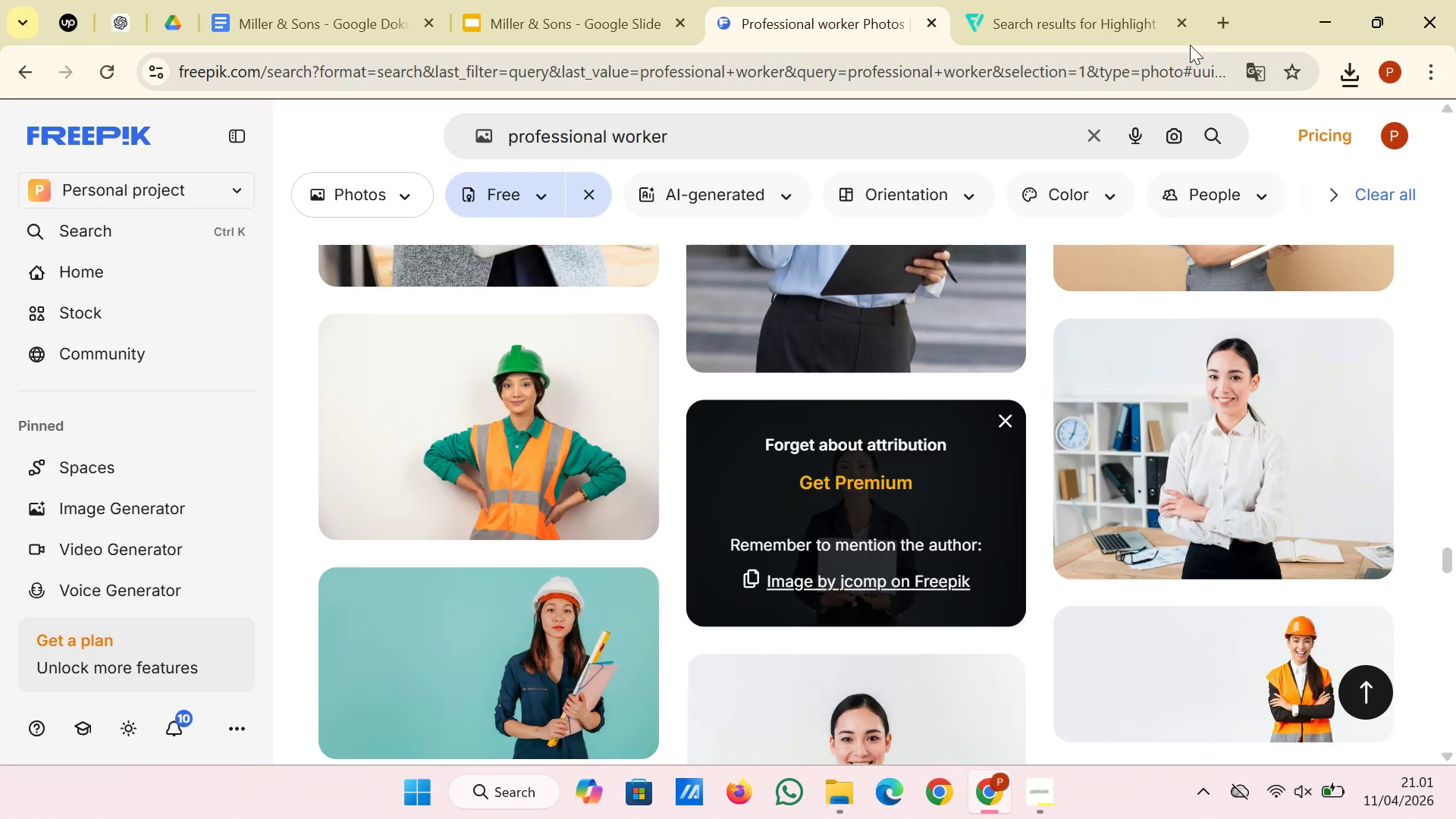 
left_click([1226, 33])
 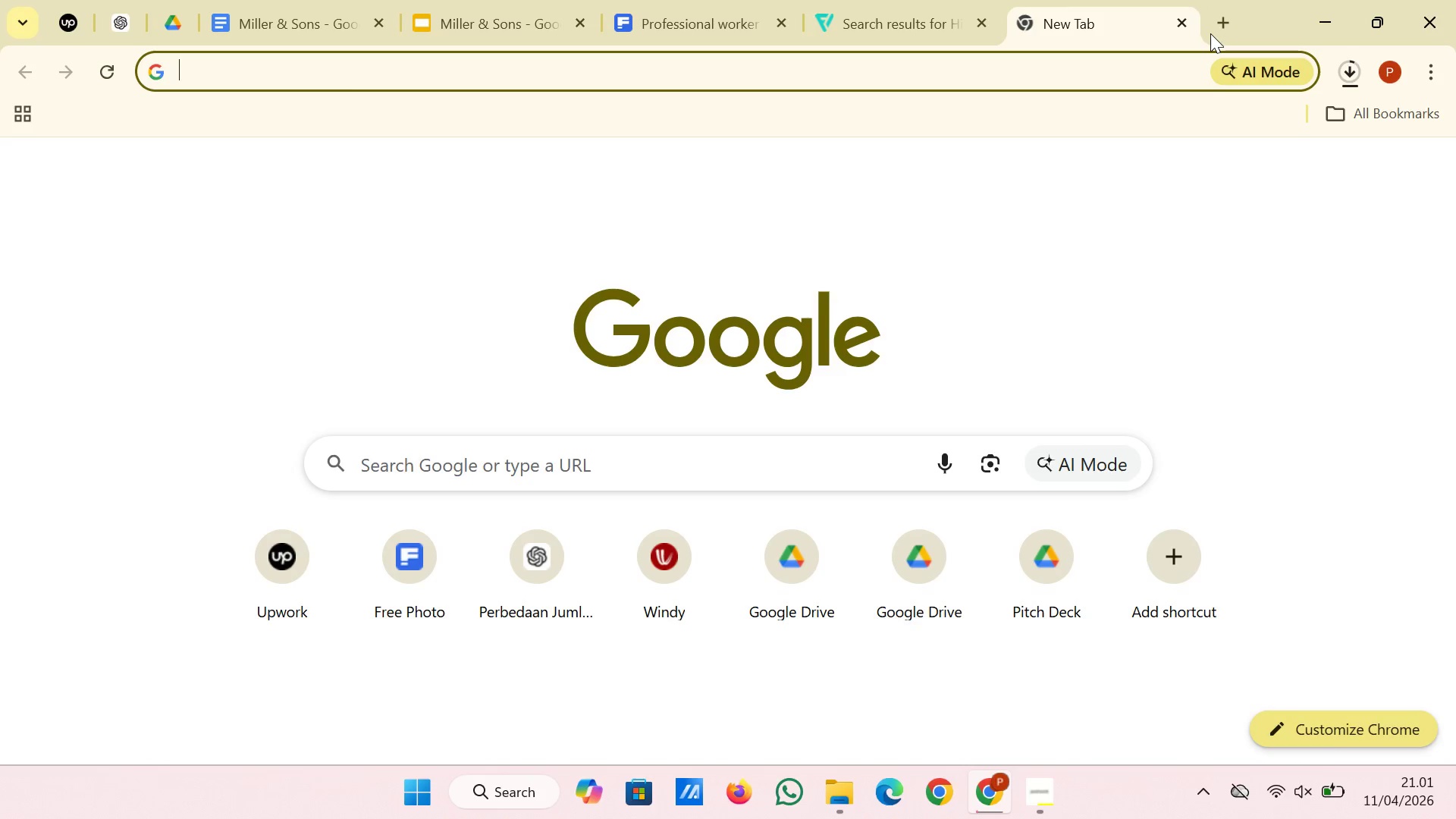 
type(pixa)
 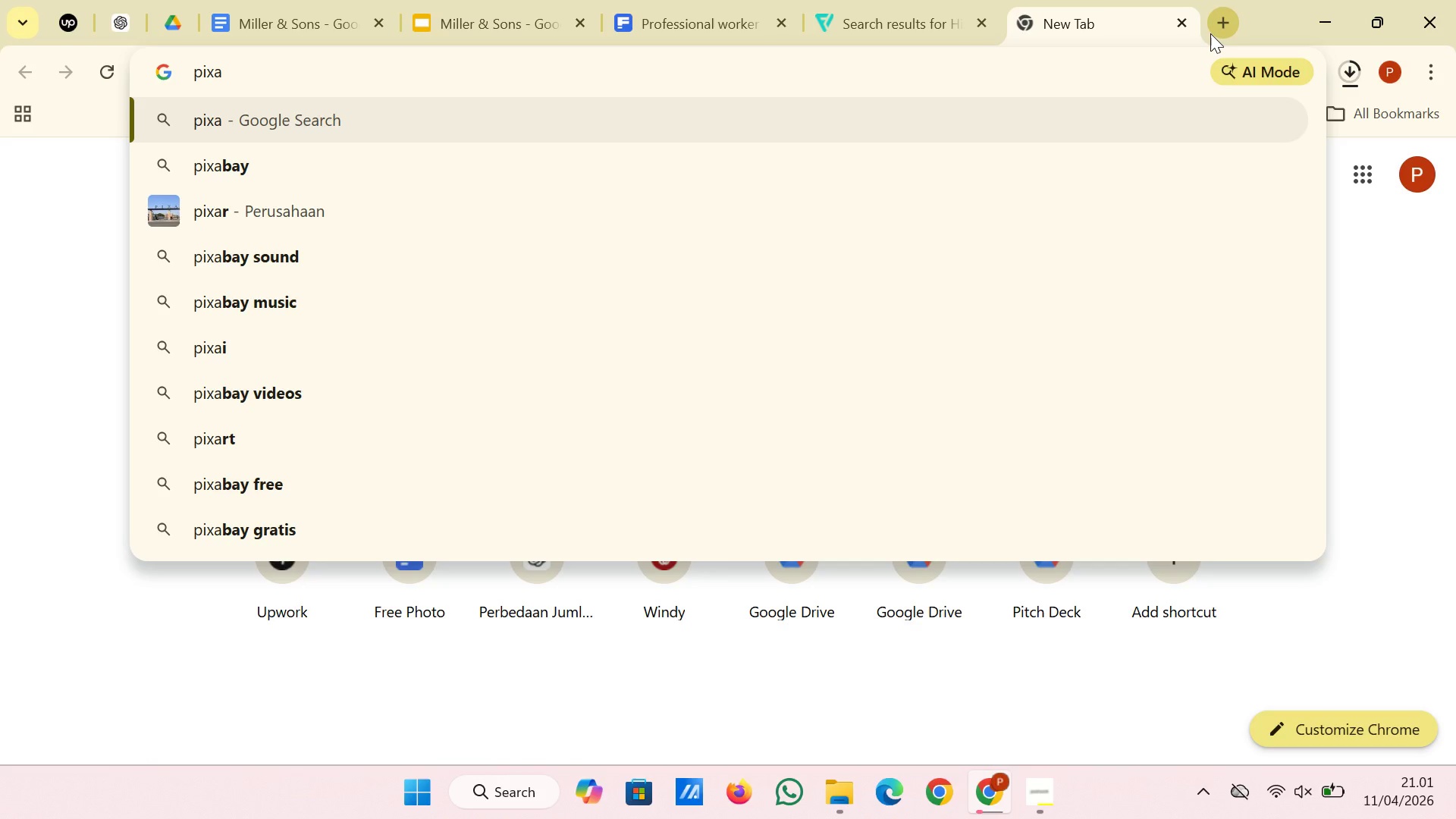 
key(Enter)
 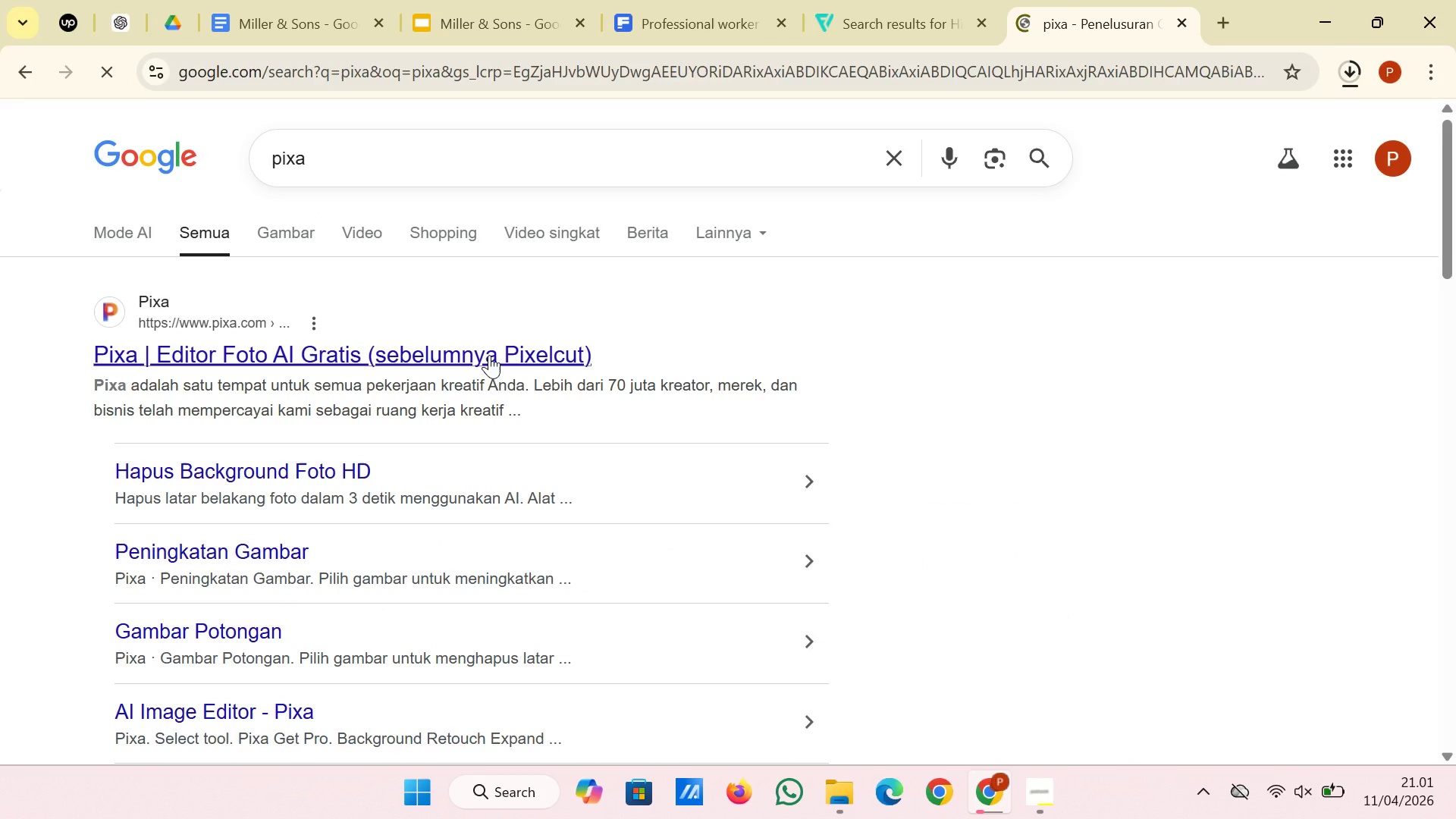 
left_click([511, 347])
 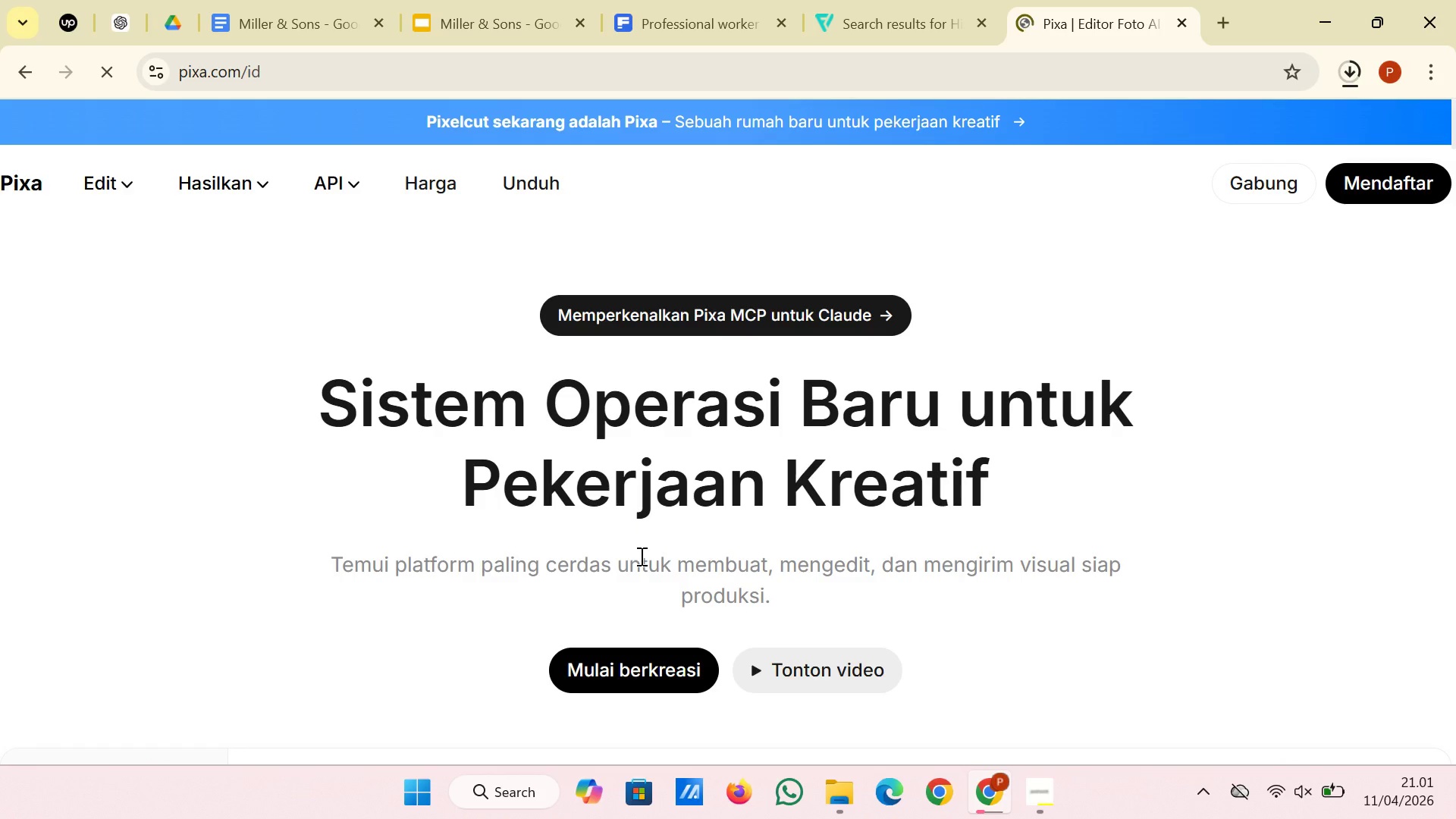 
wait(7.94)
 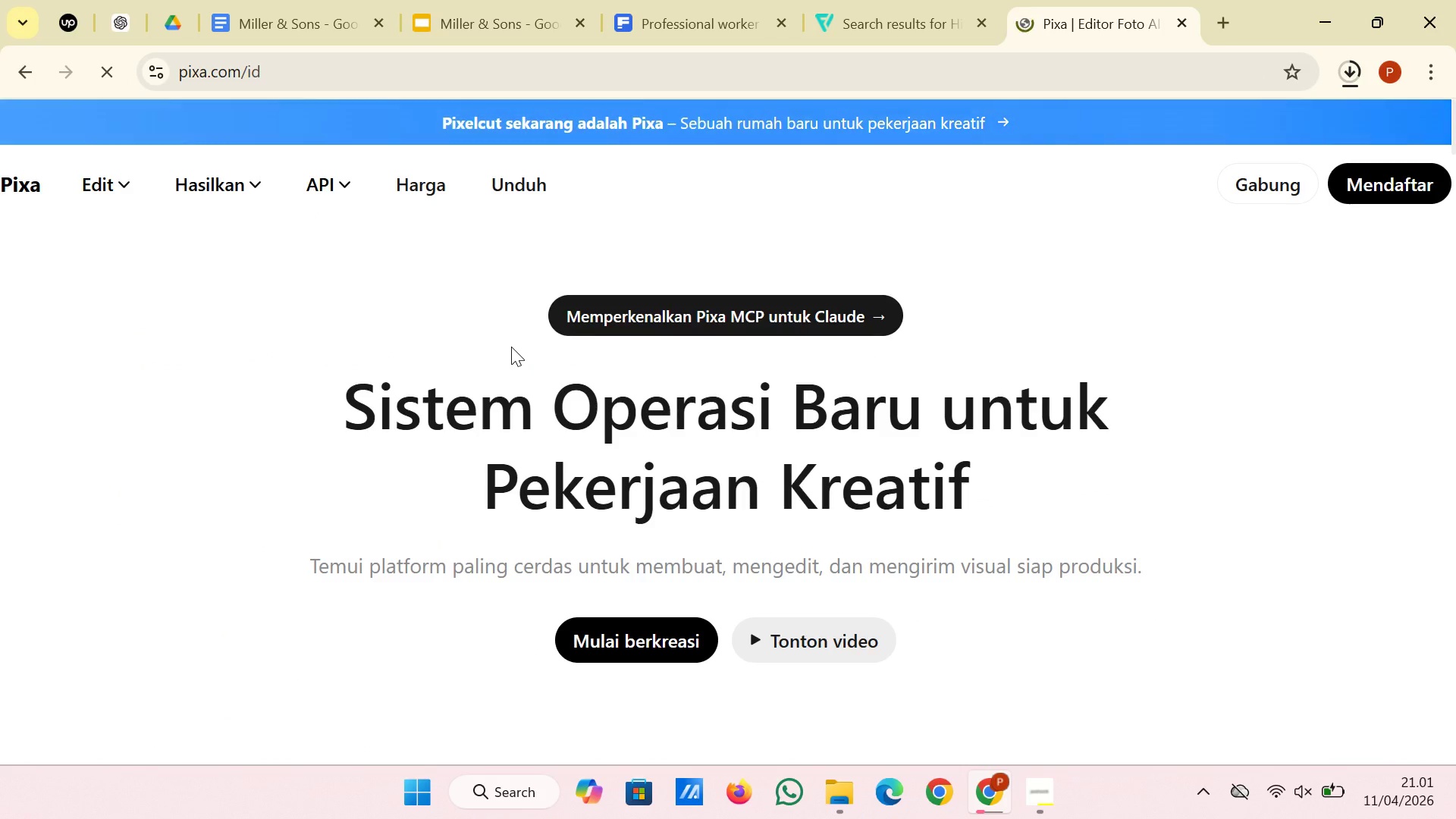 
scroll: coordinate [643, 623], scroll_direction: down, amount: 1.0
 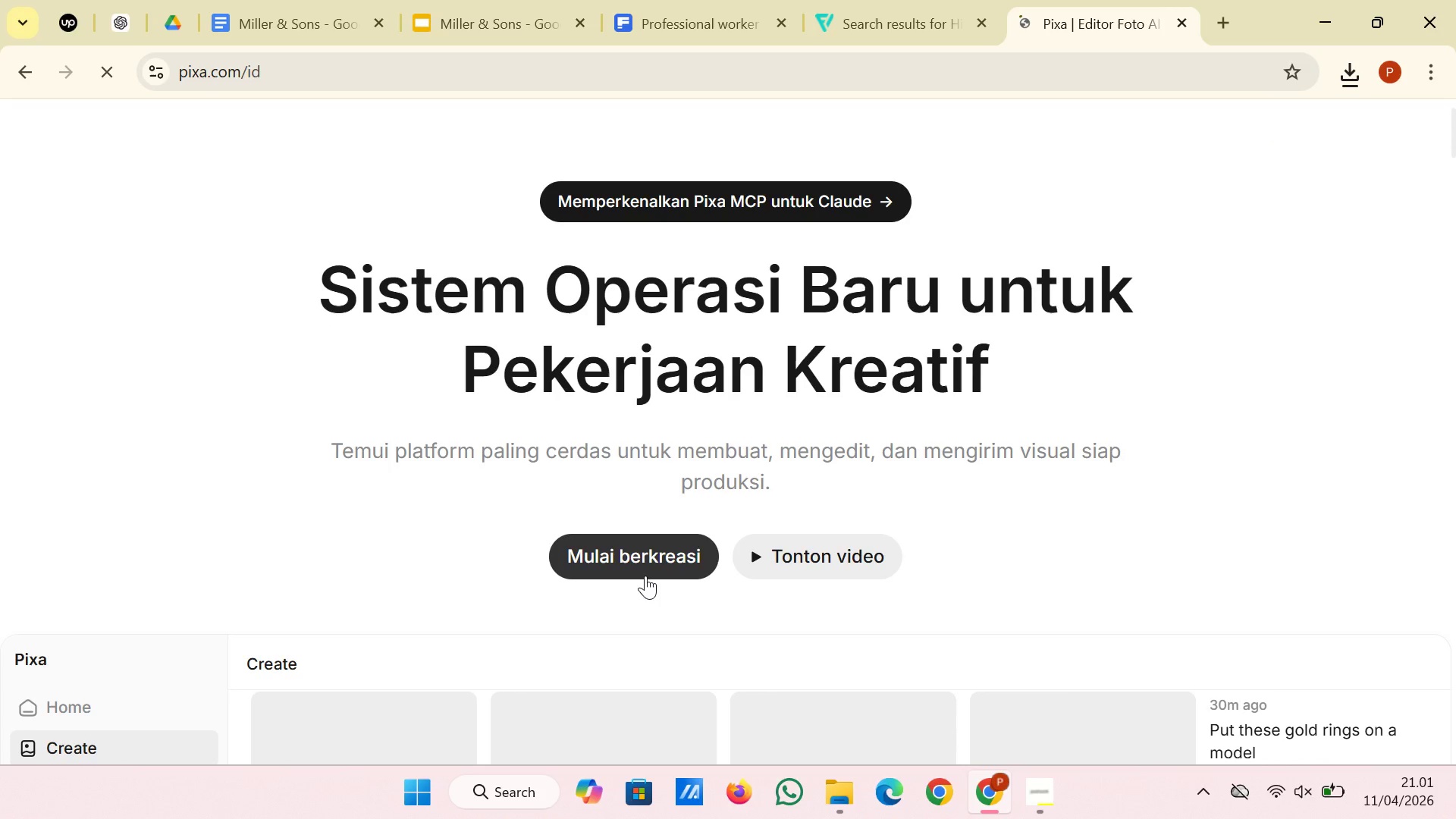 
left_click([645, 576])
 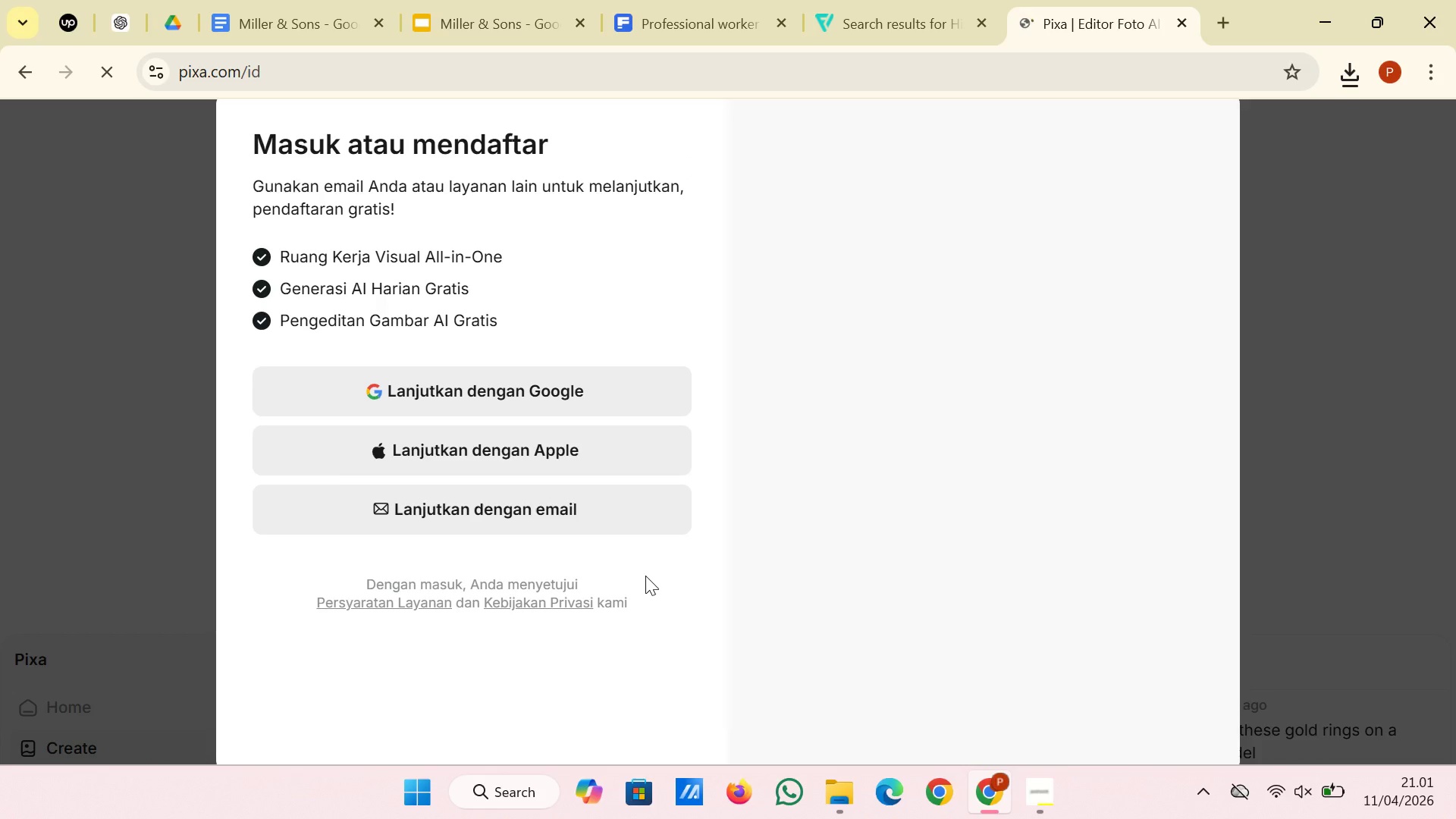 
left_click([614, 397])
 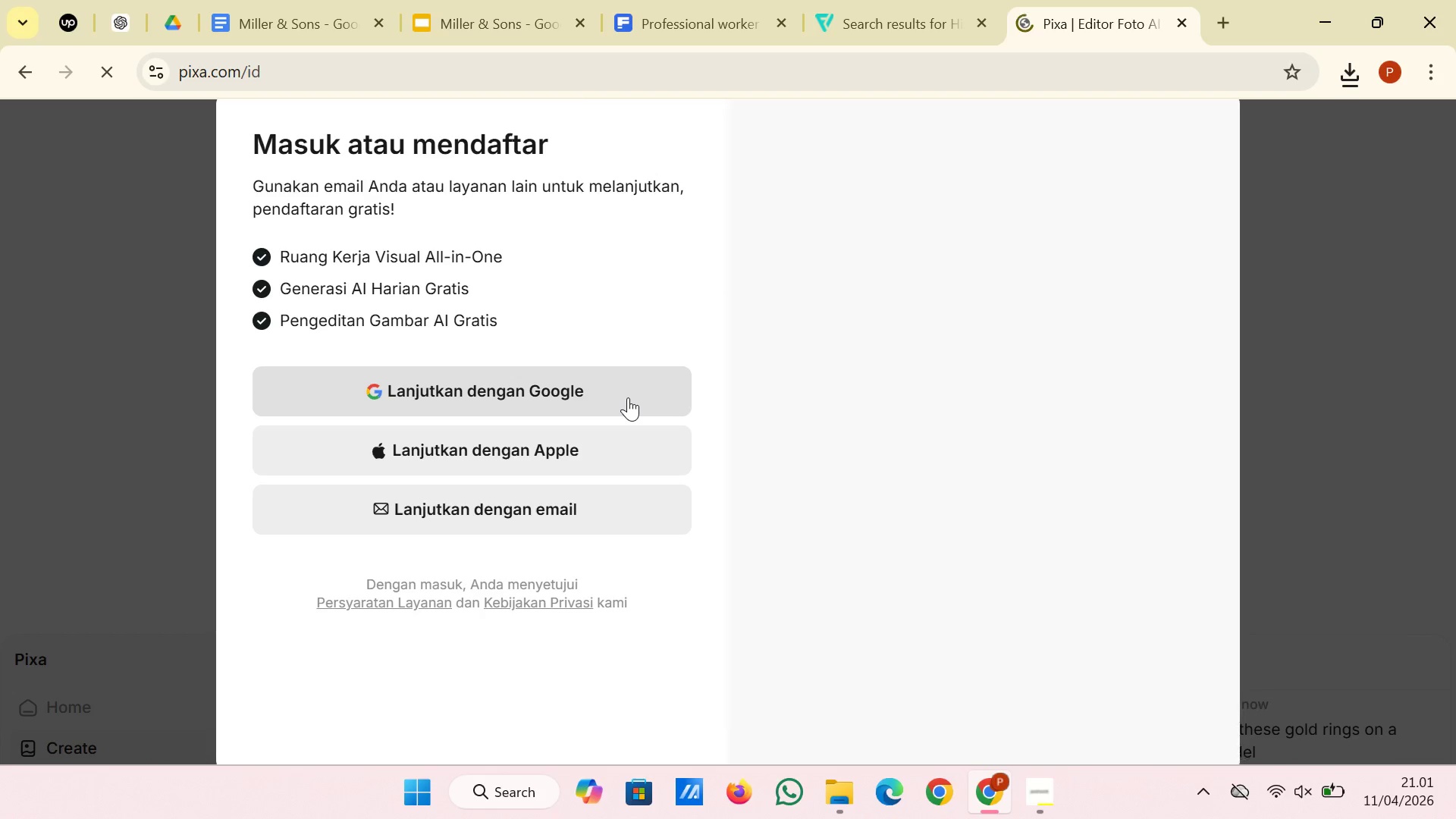 
wait(5.05)
 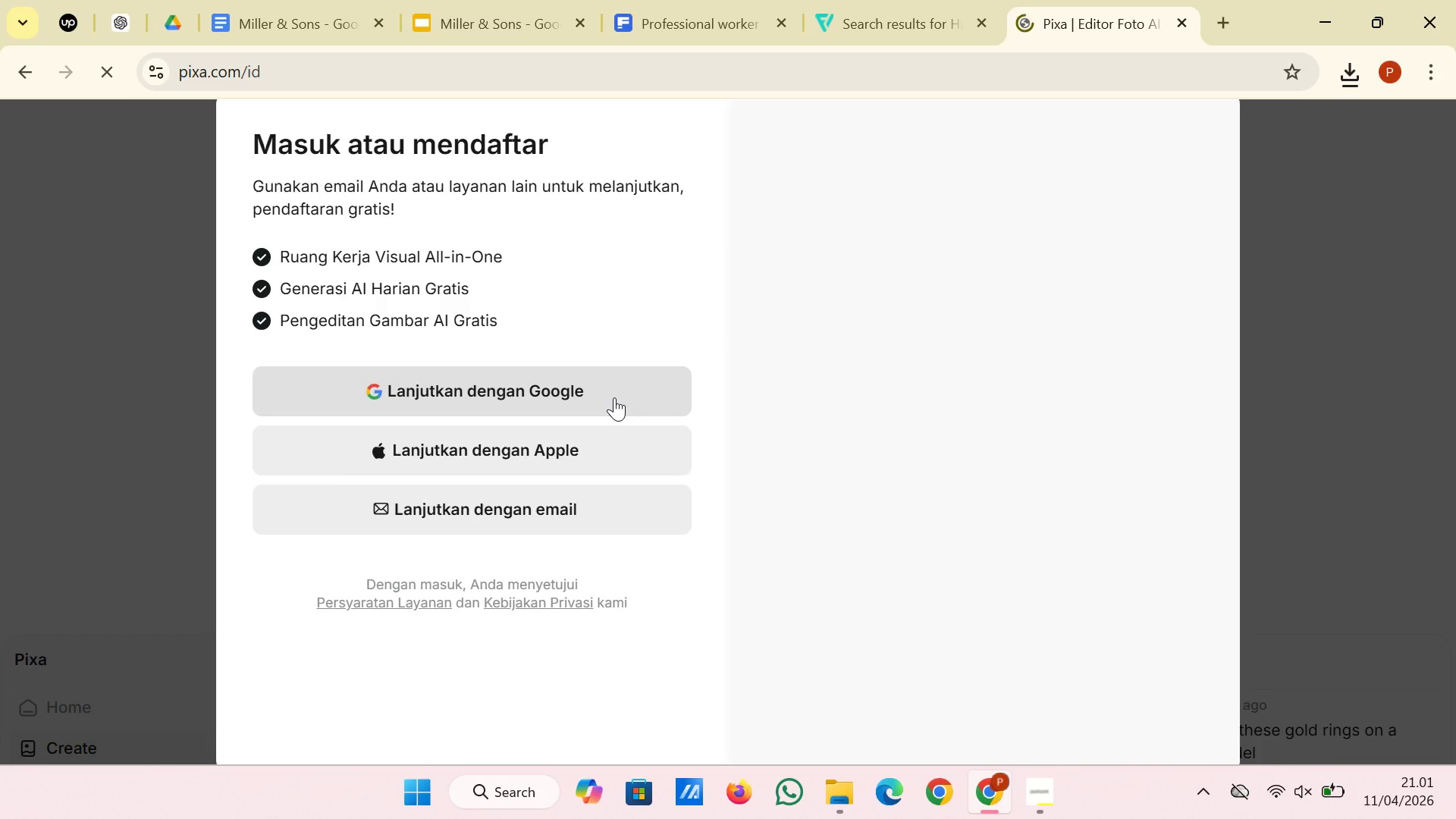 
left_click([628, 397])
 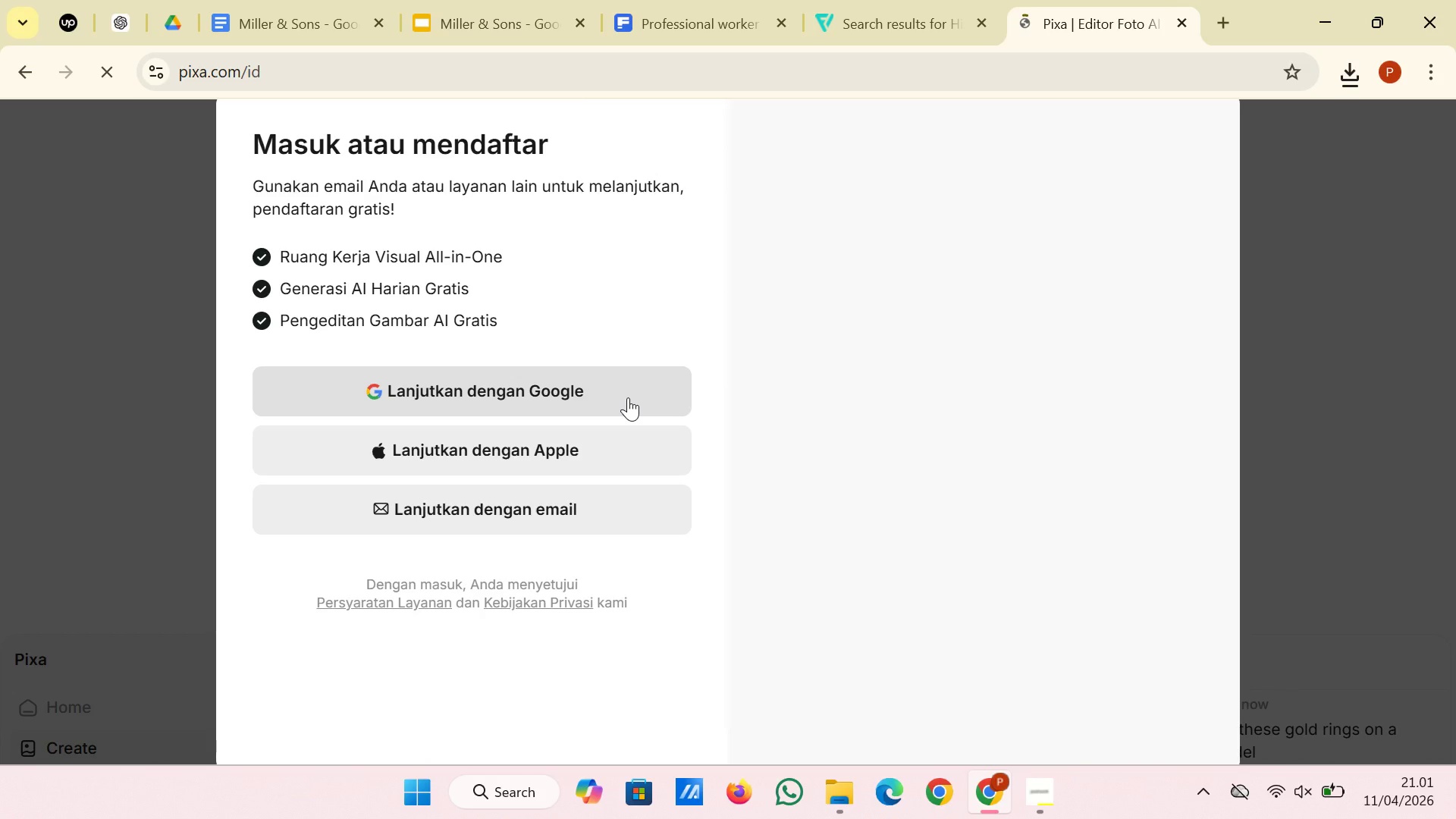 
double_click([628, 397])
 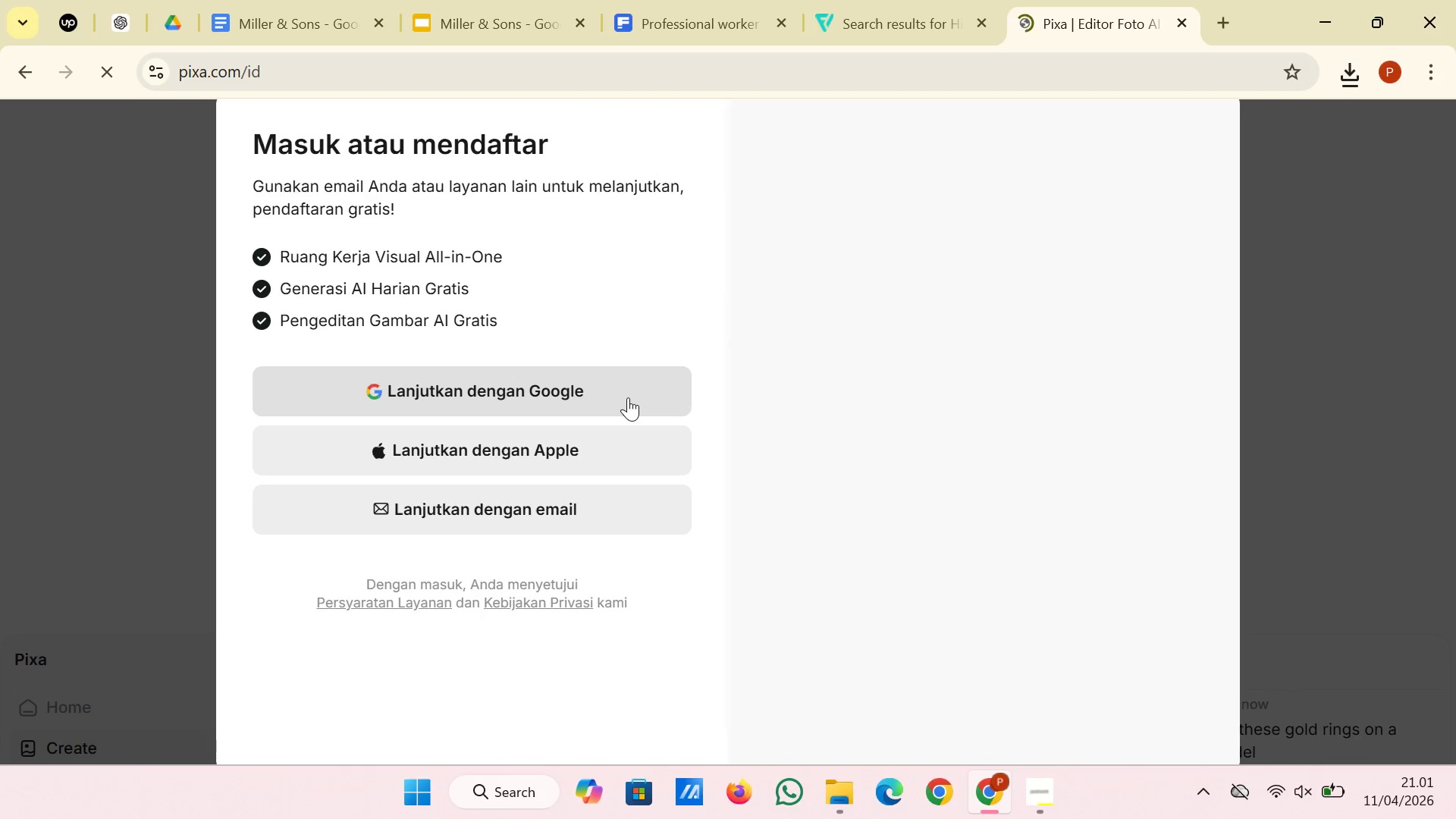 
scroll: coordinate [628, 397], scroll_direction: up, amount: 1.0
 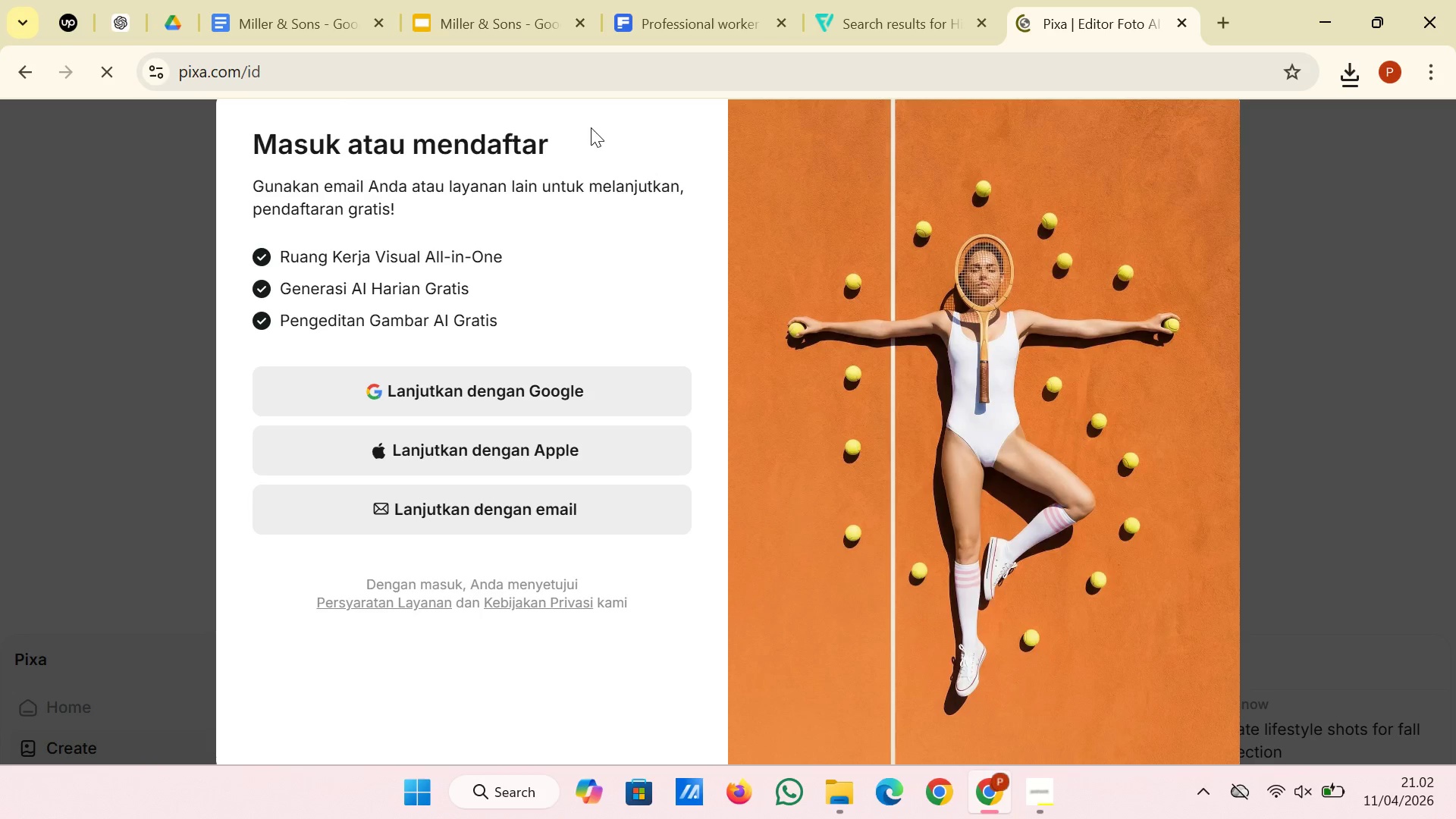 
wait(10.4)
 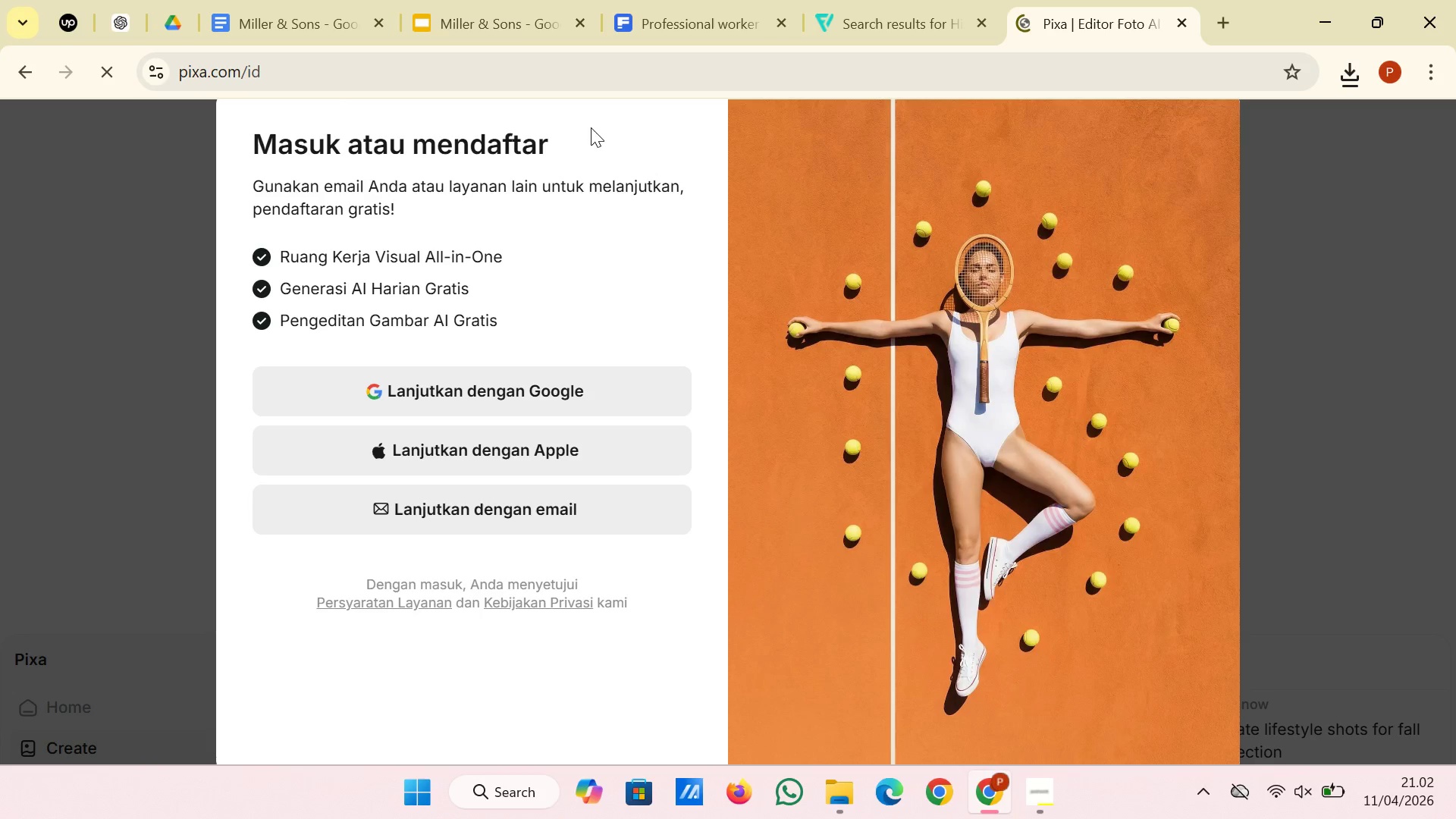 
left_click([494, 26])
 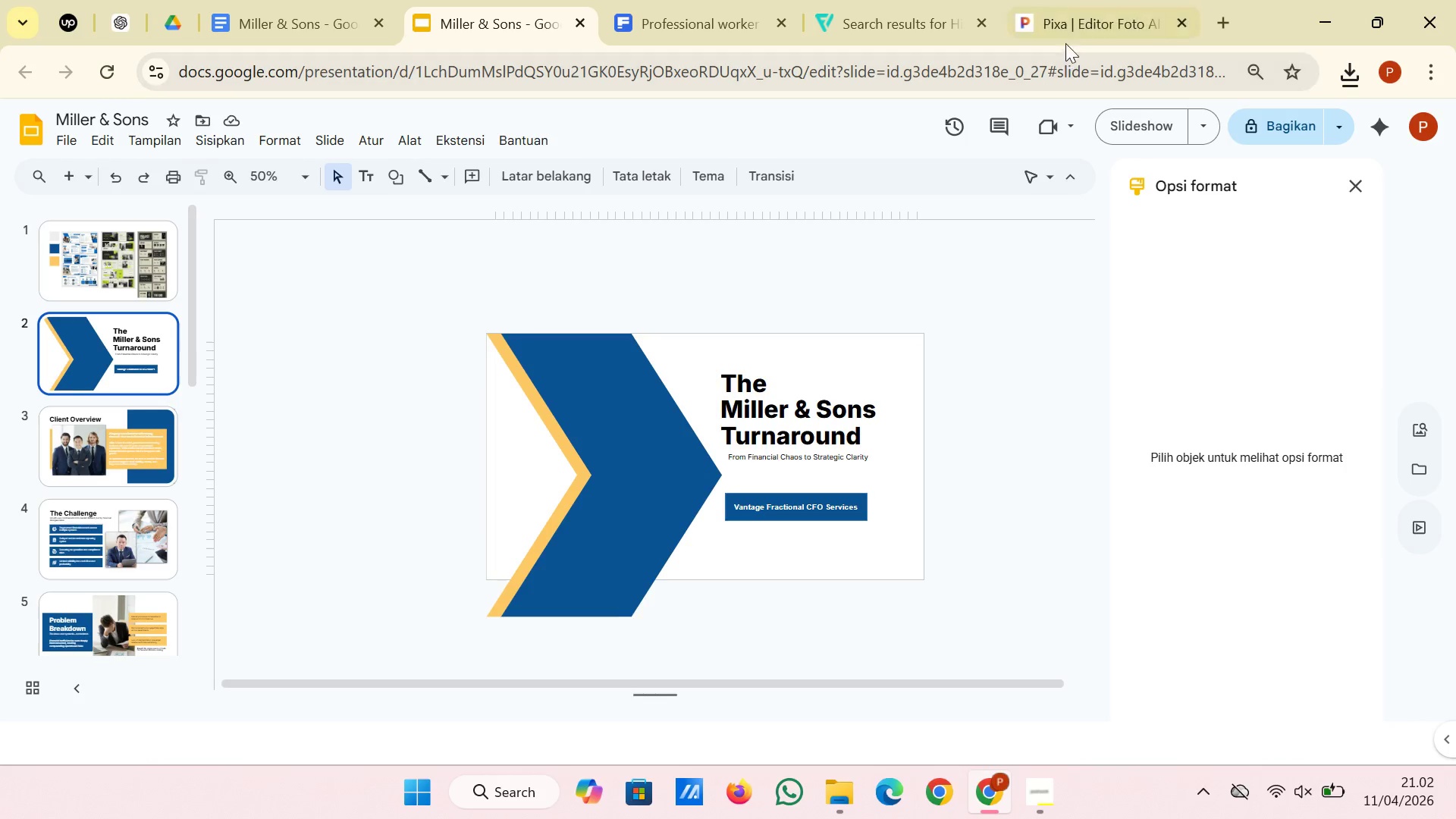 
wait(10.97)
 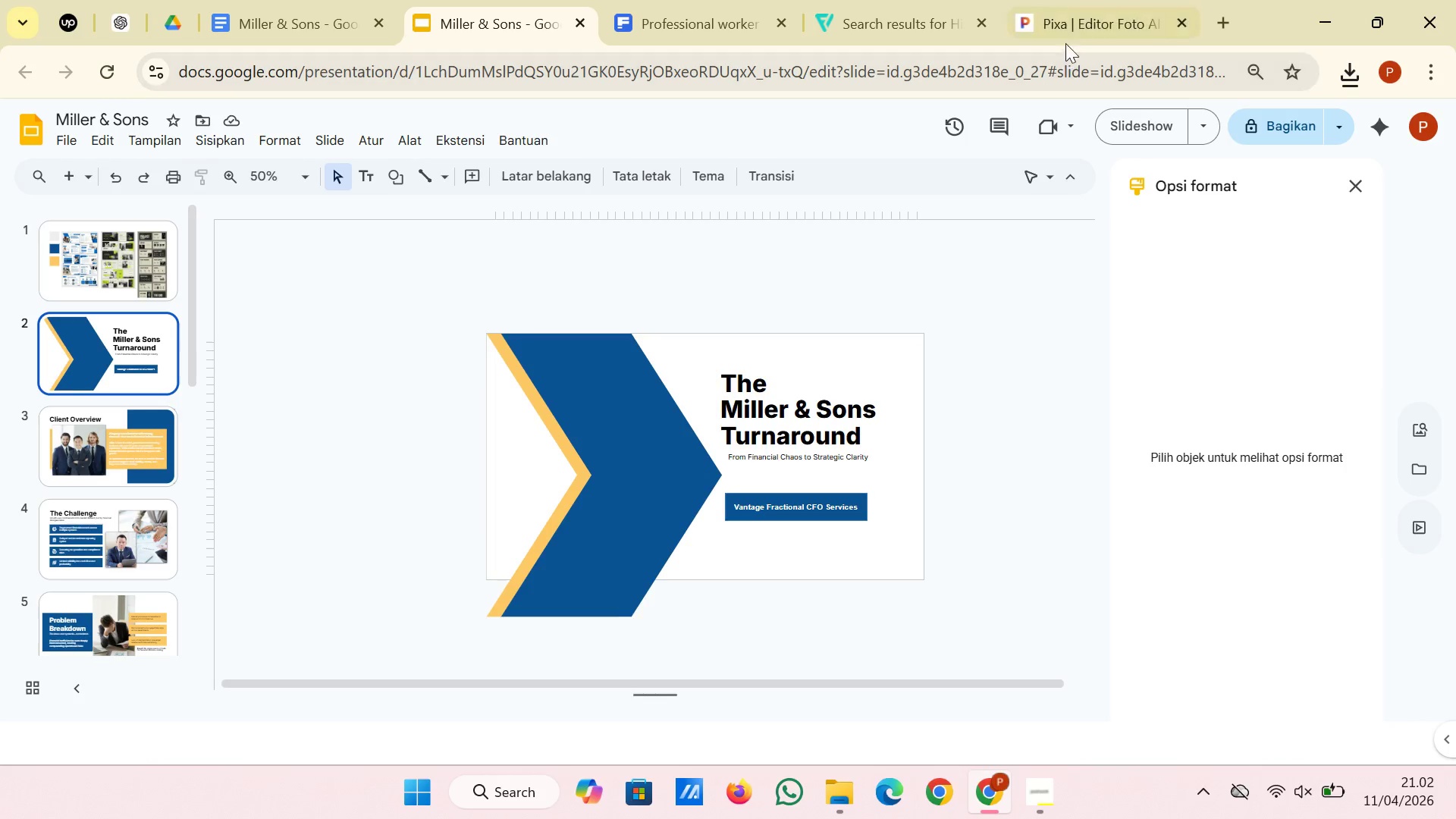 
left_click([1012, 274])
 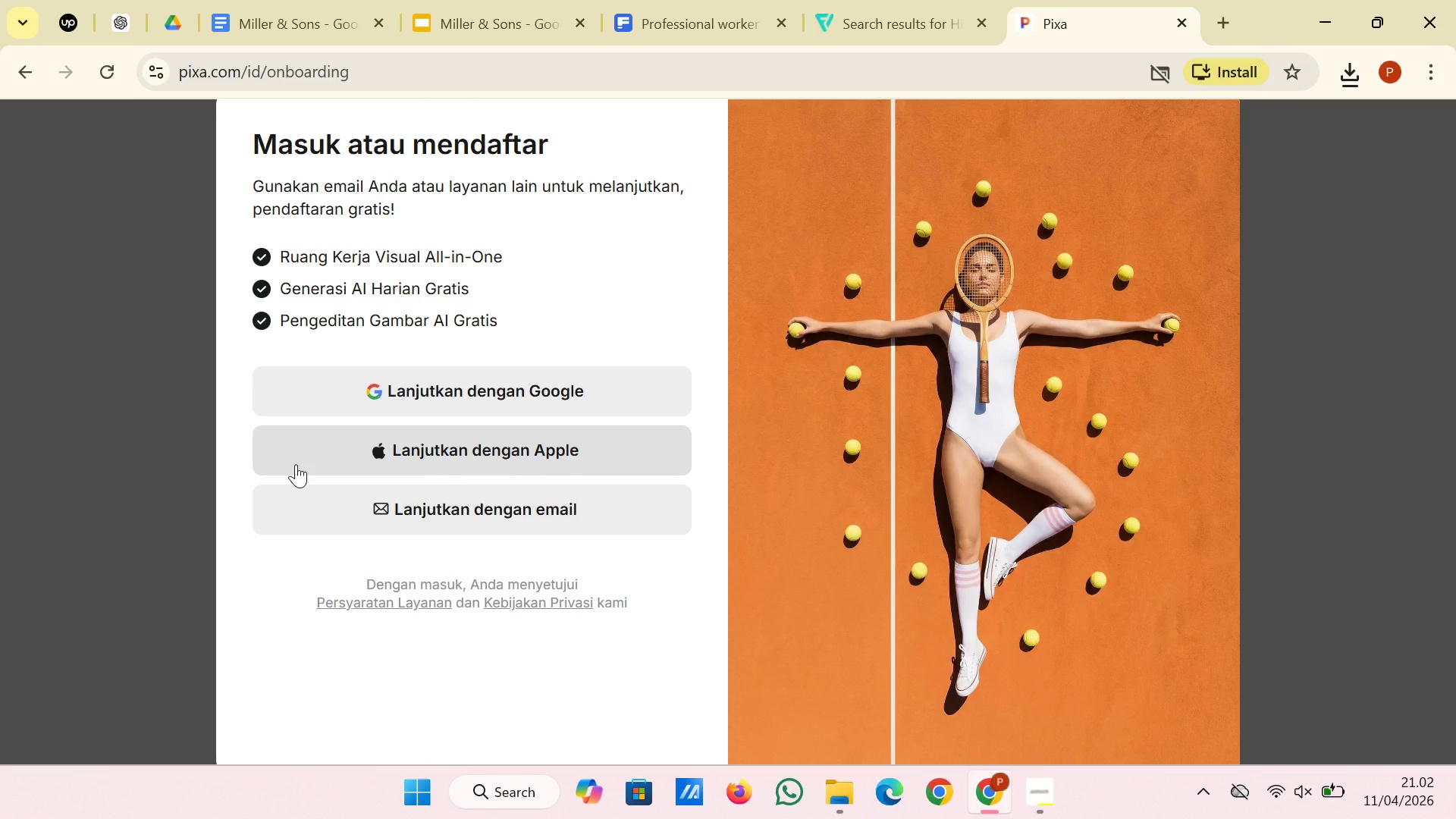 
wait(15.59)
 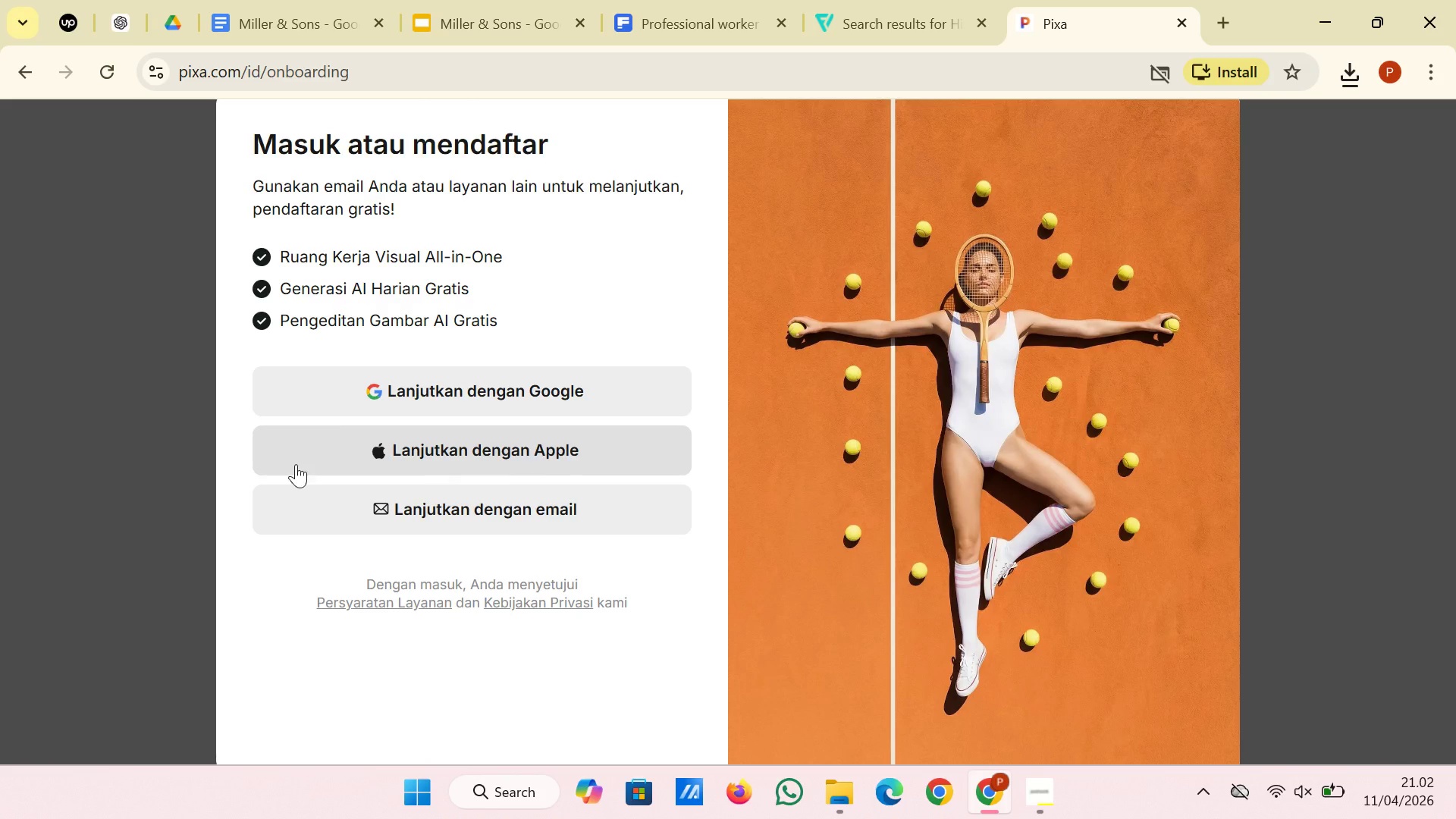 
left_click([270, 366])